 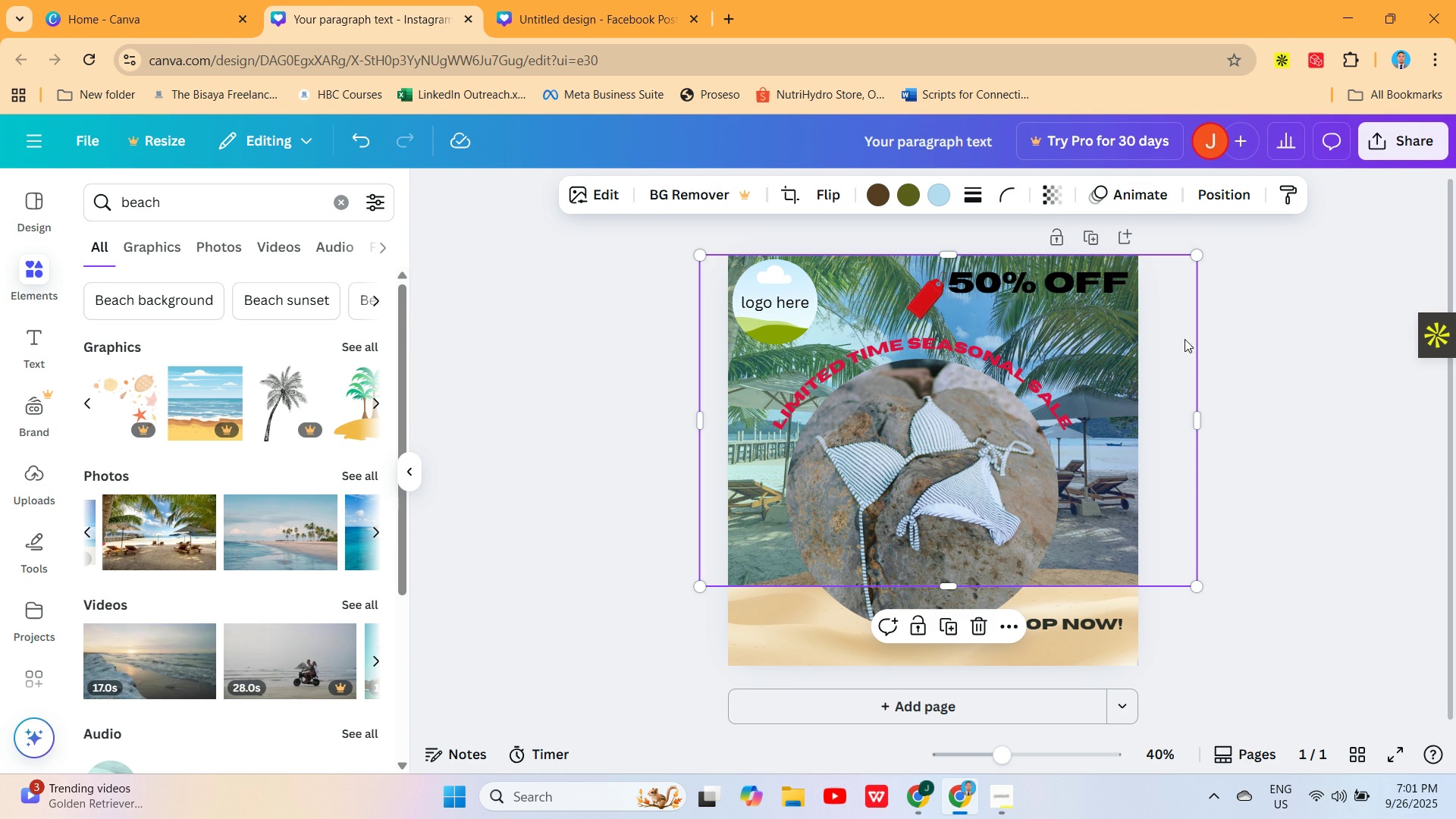 
left_click([1009, 376])
 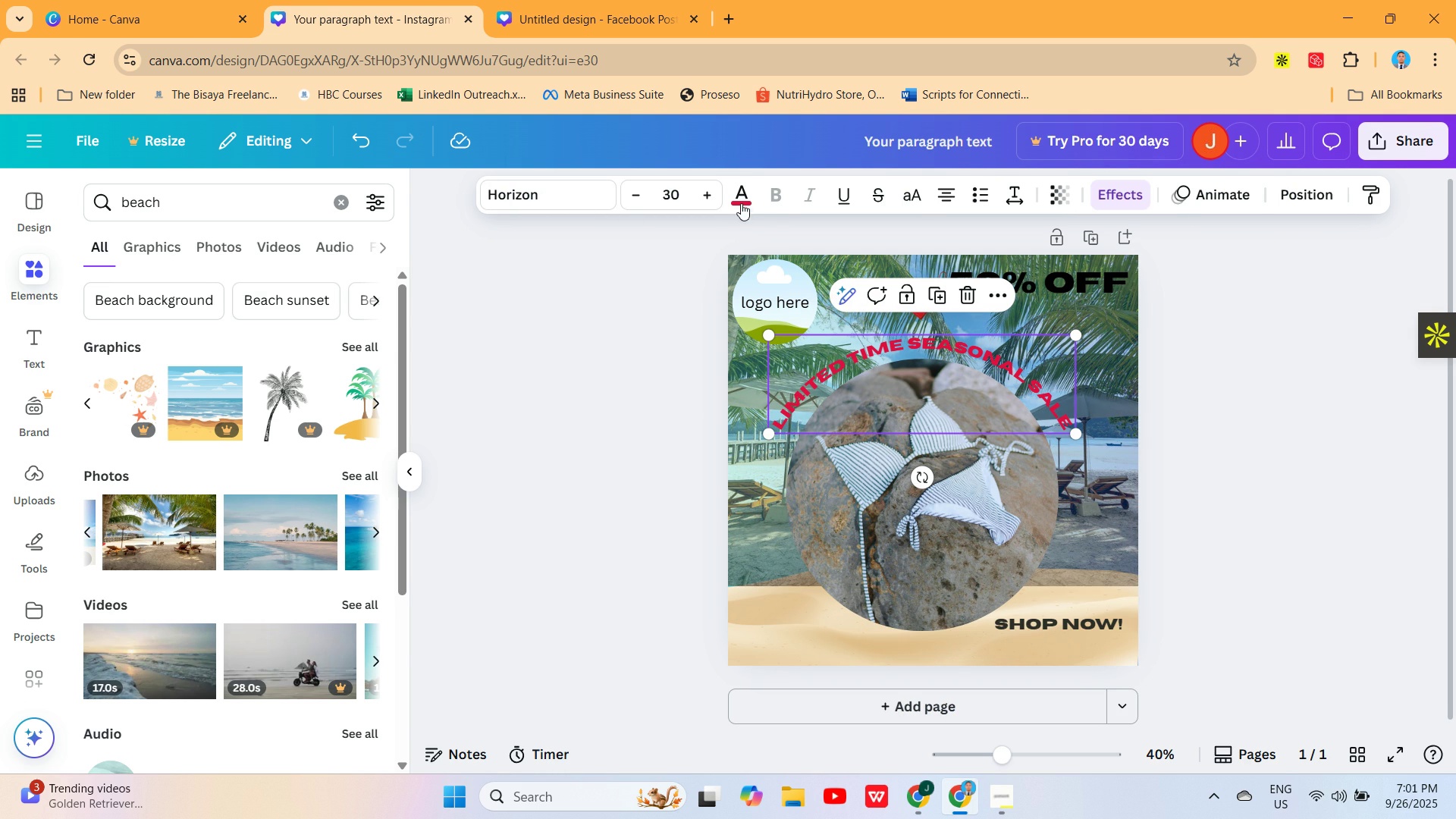 
left_click([743, 198])
 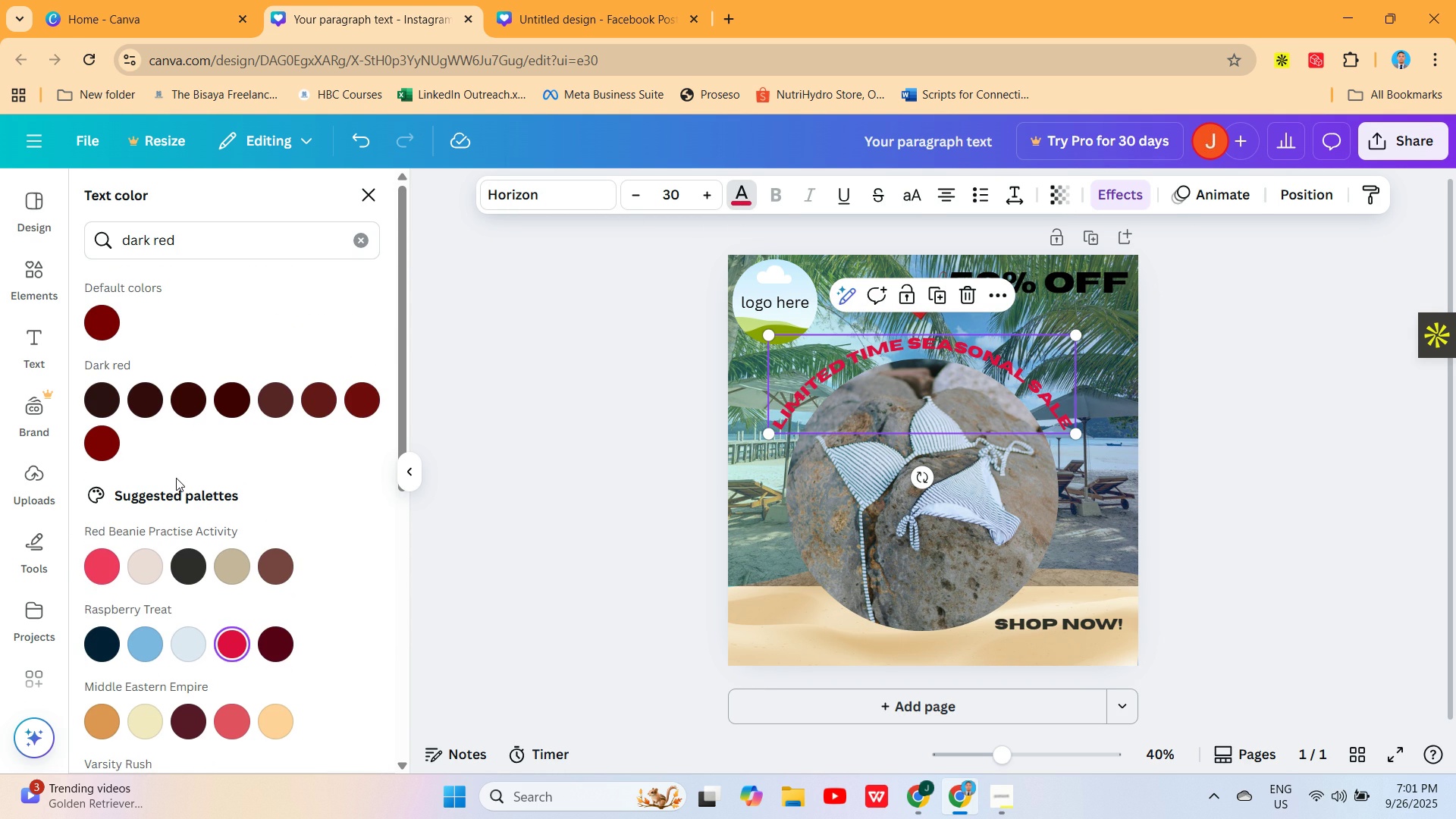 
wait(6.36)
 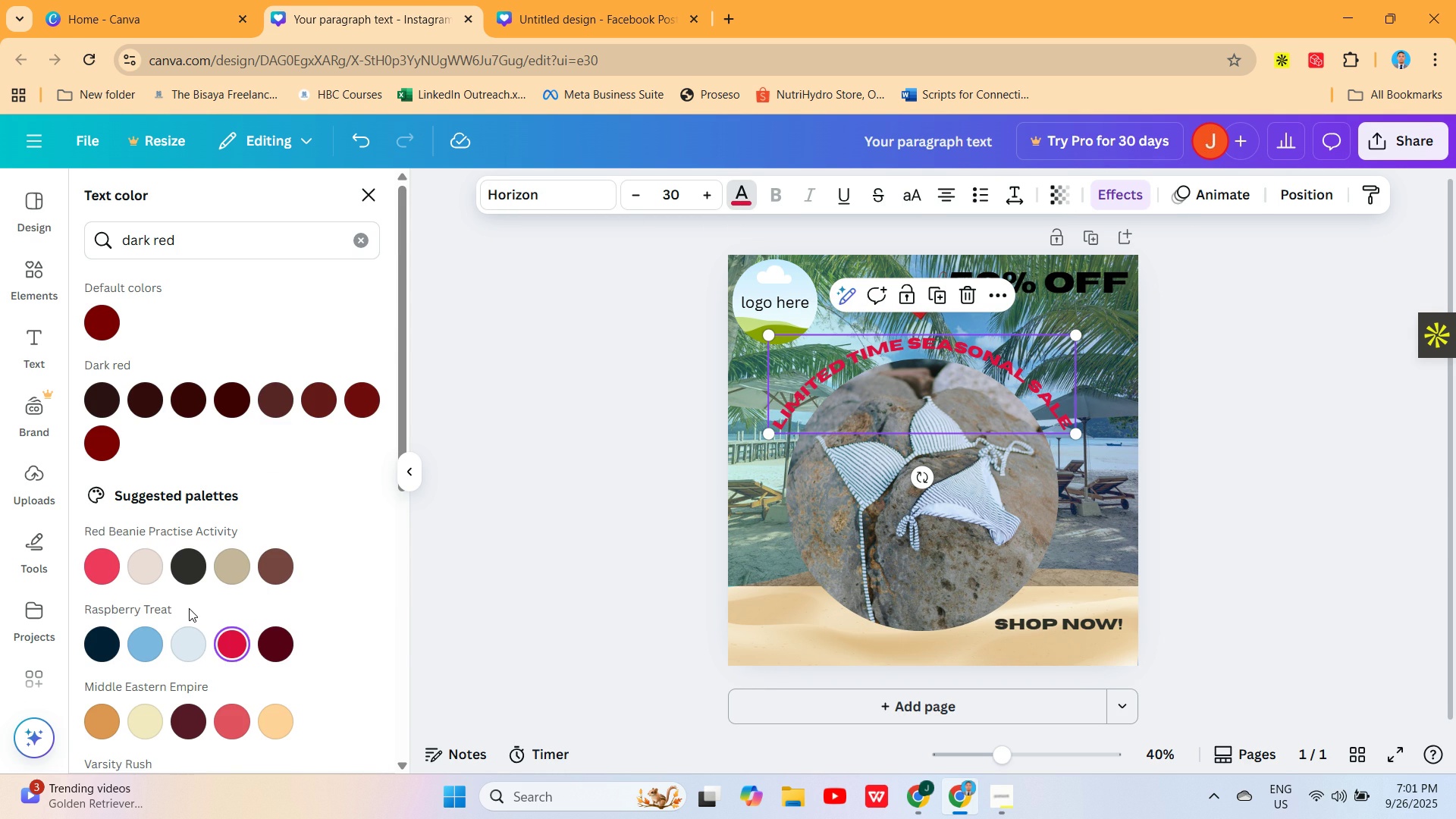 
left_click([358, 237])
 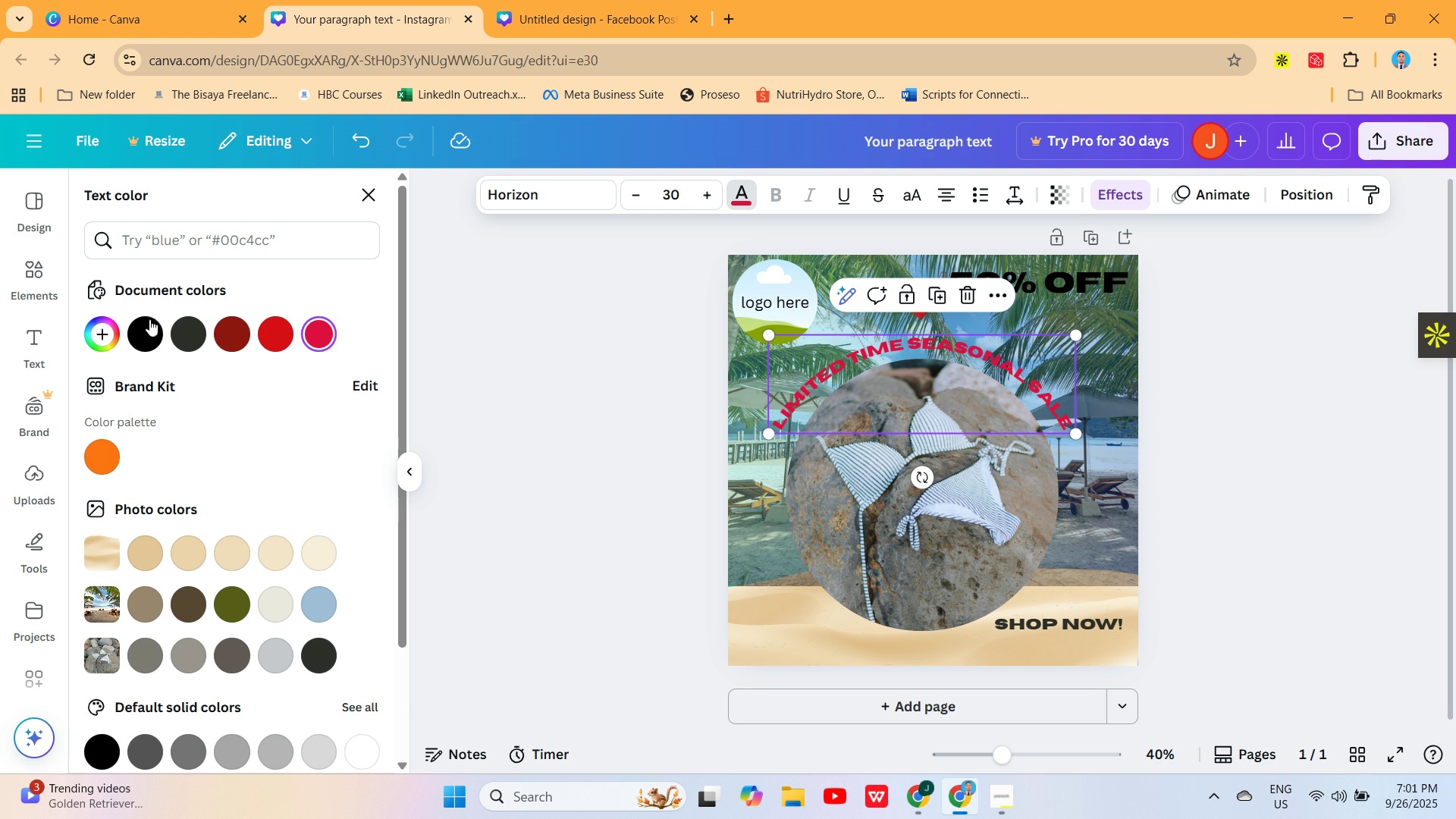 
left_click([137, 327])
 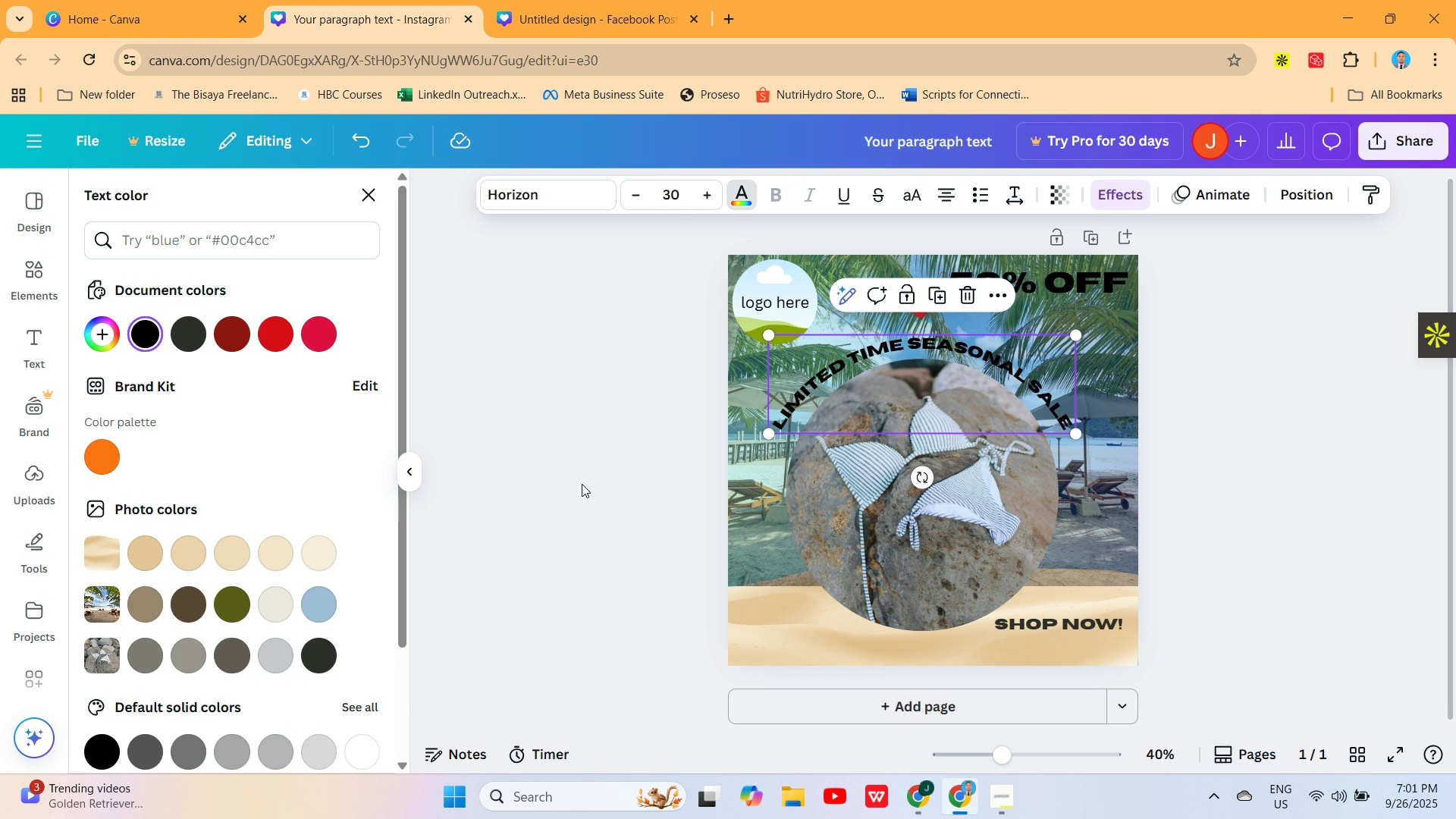 
left_click([582, 484])
 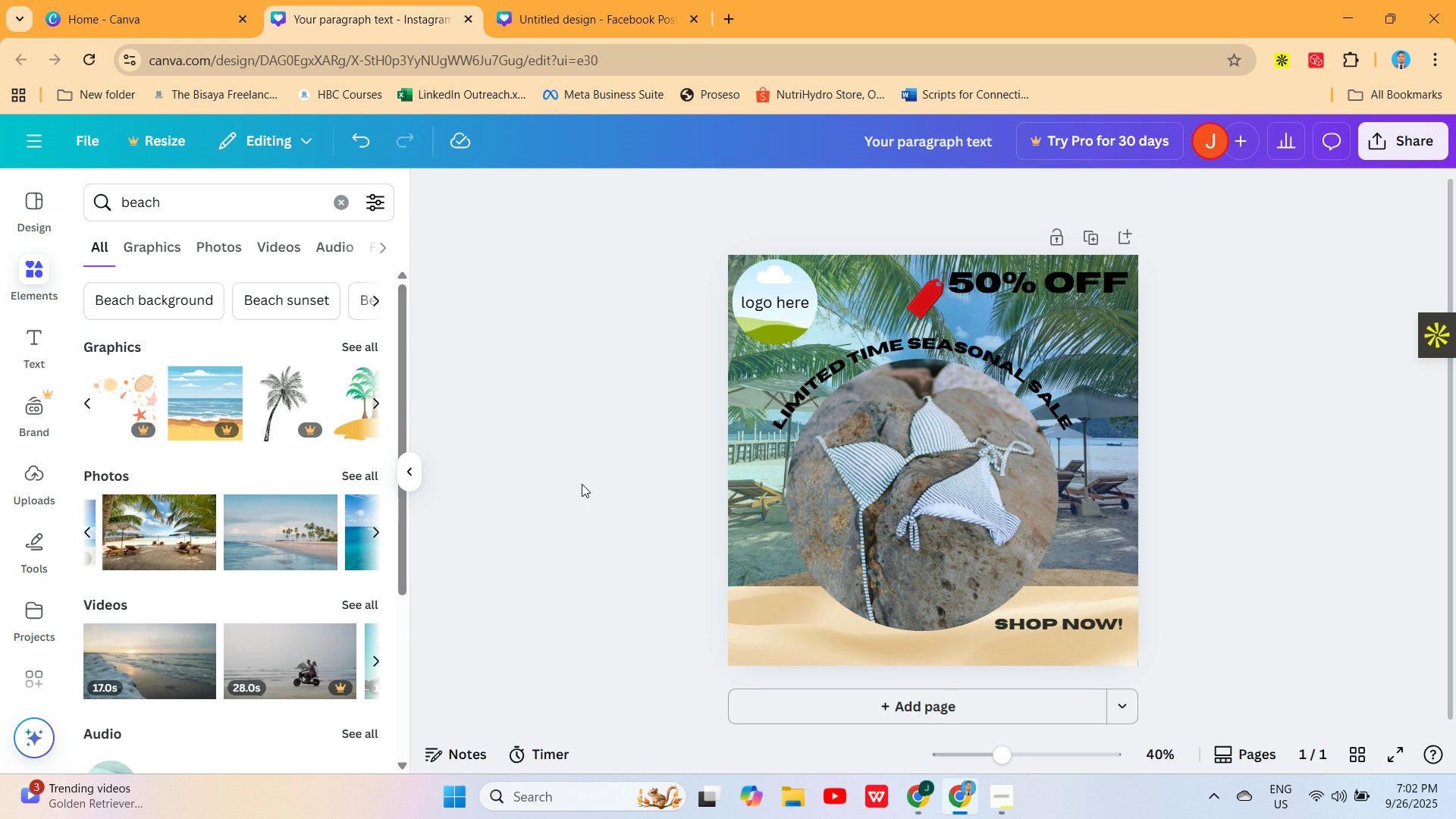 
left_click([582, 484])
 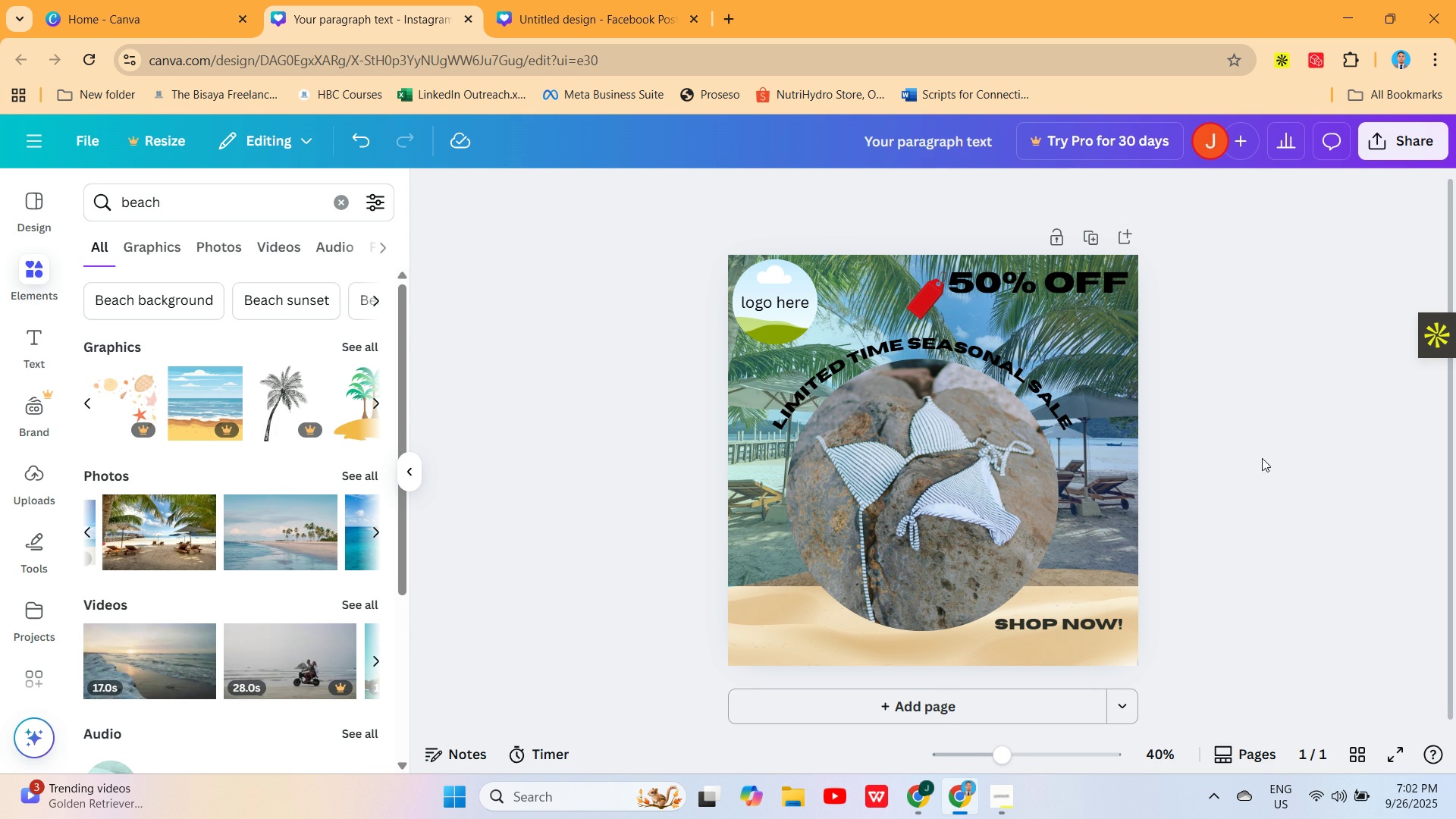 
wait(5.78)
 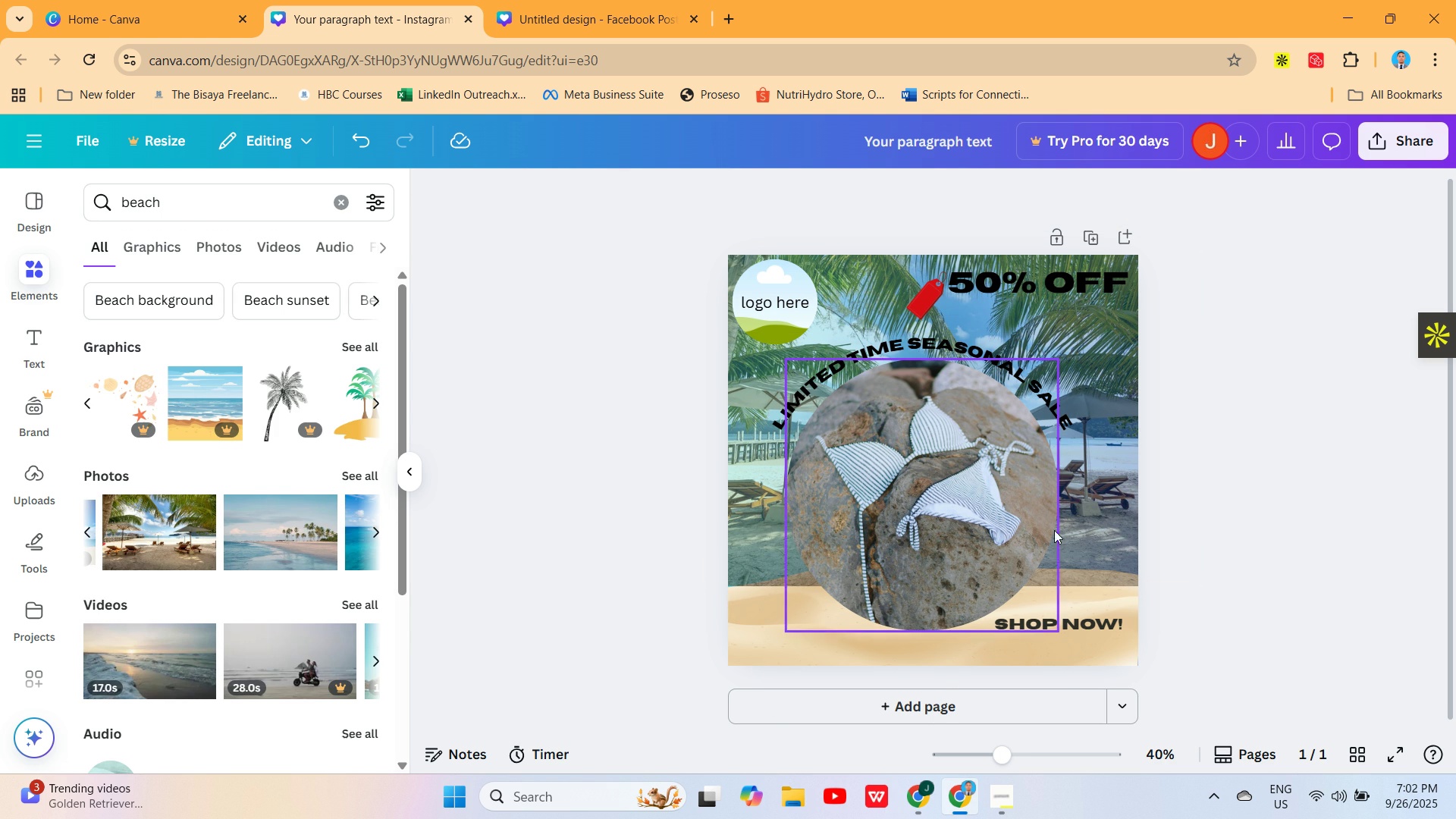 
left_click([1105, 309])
 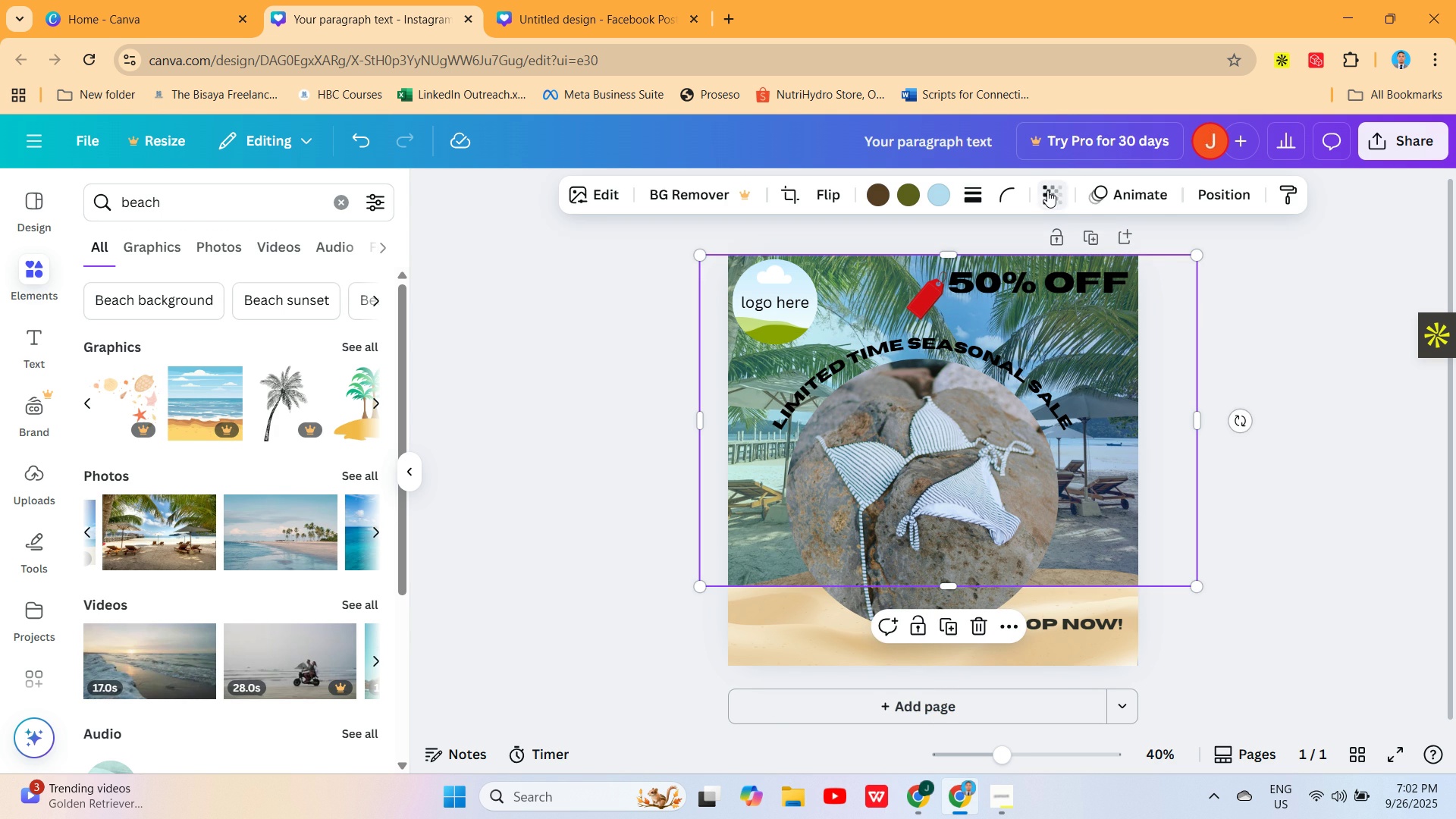 
left_click([1047, 193])